 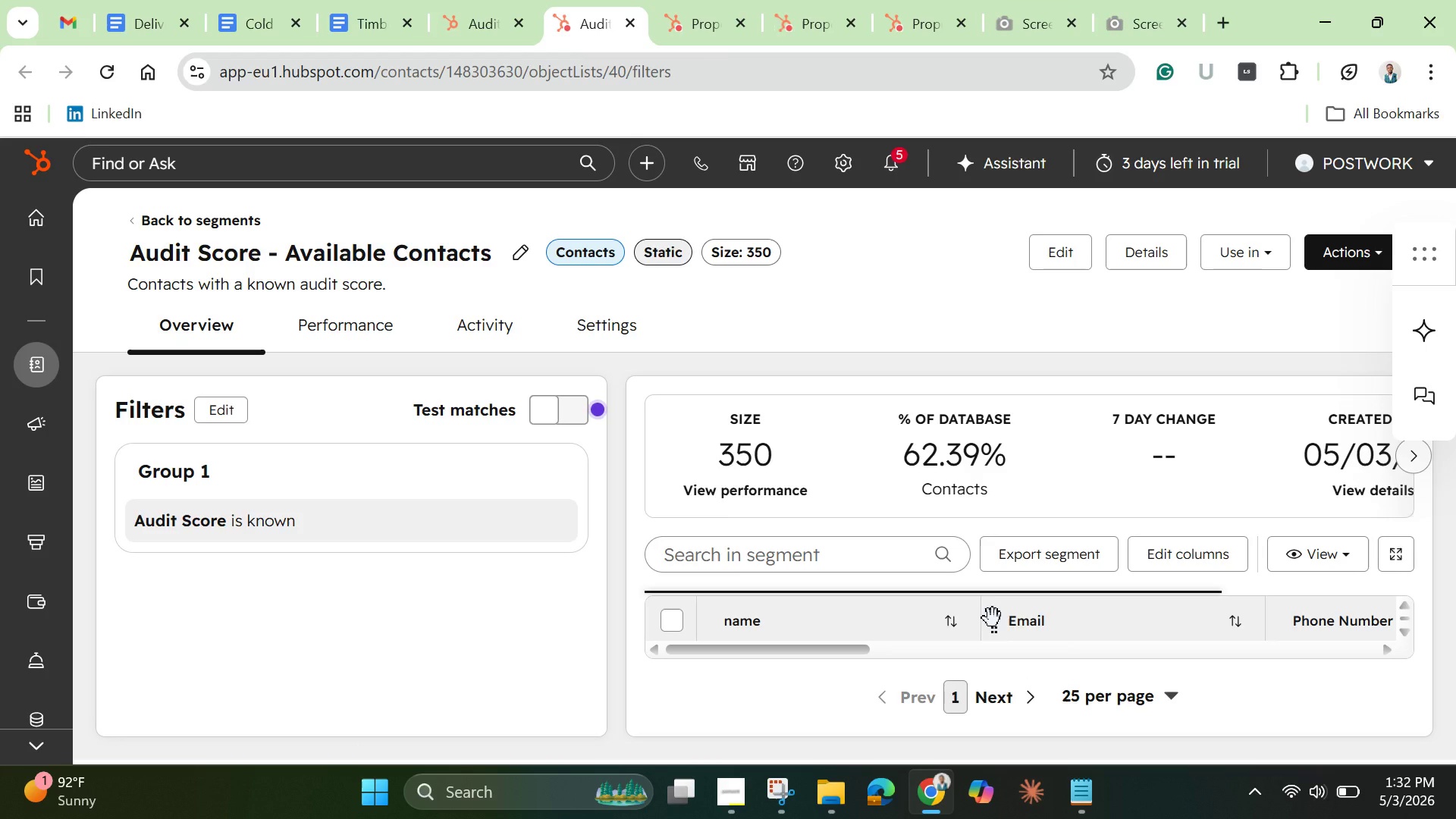 
left_click_drag(start_coordinate=[1286, 73], to_coordinate=[1282, 73])
 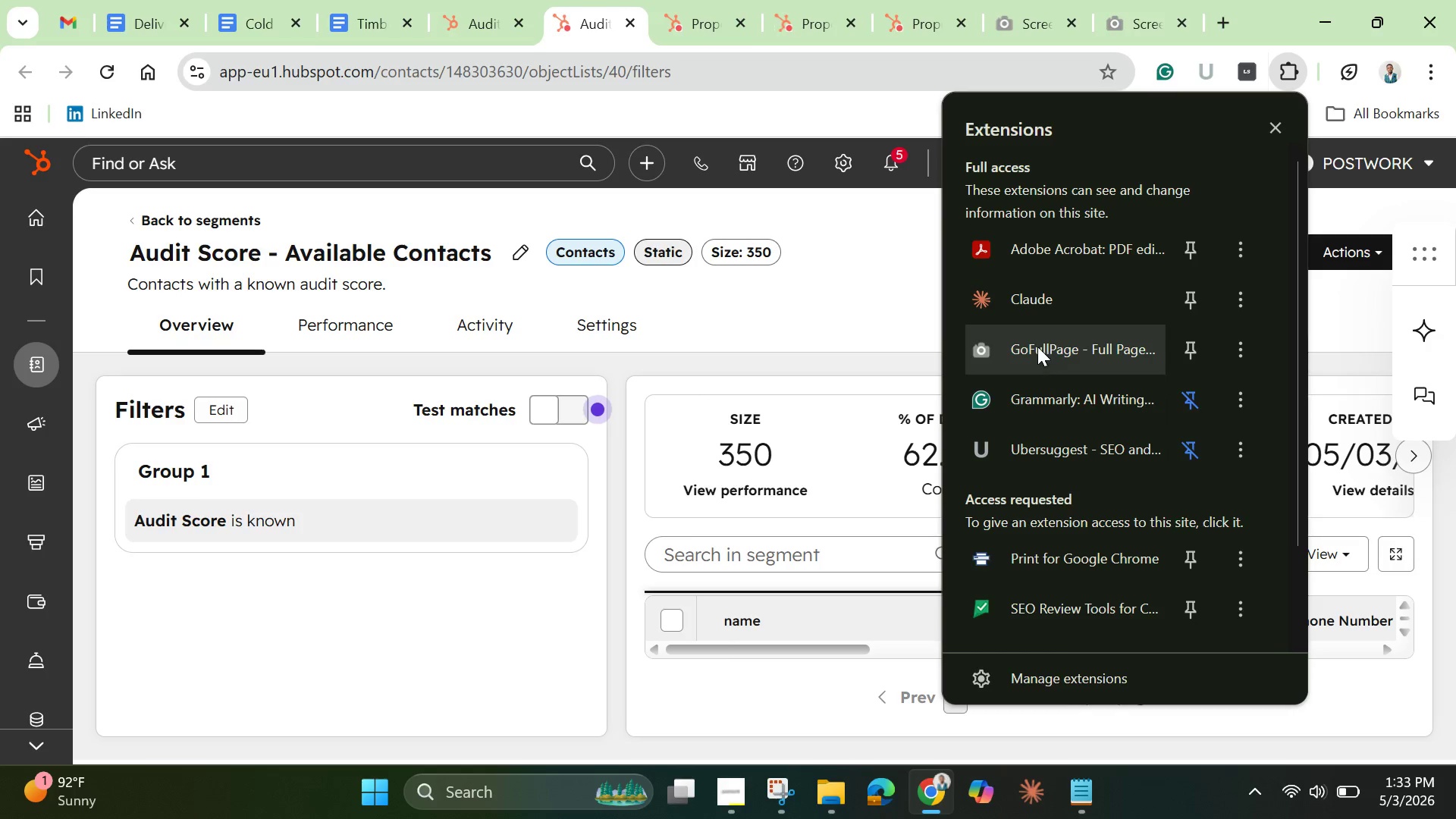 
left_click([1037, 347])
 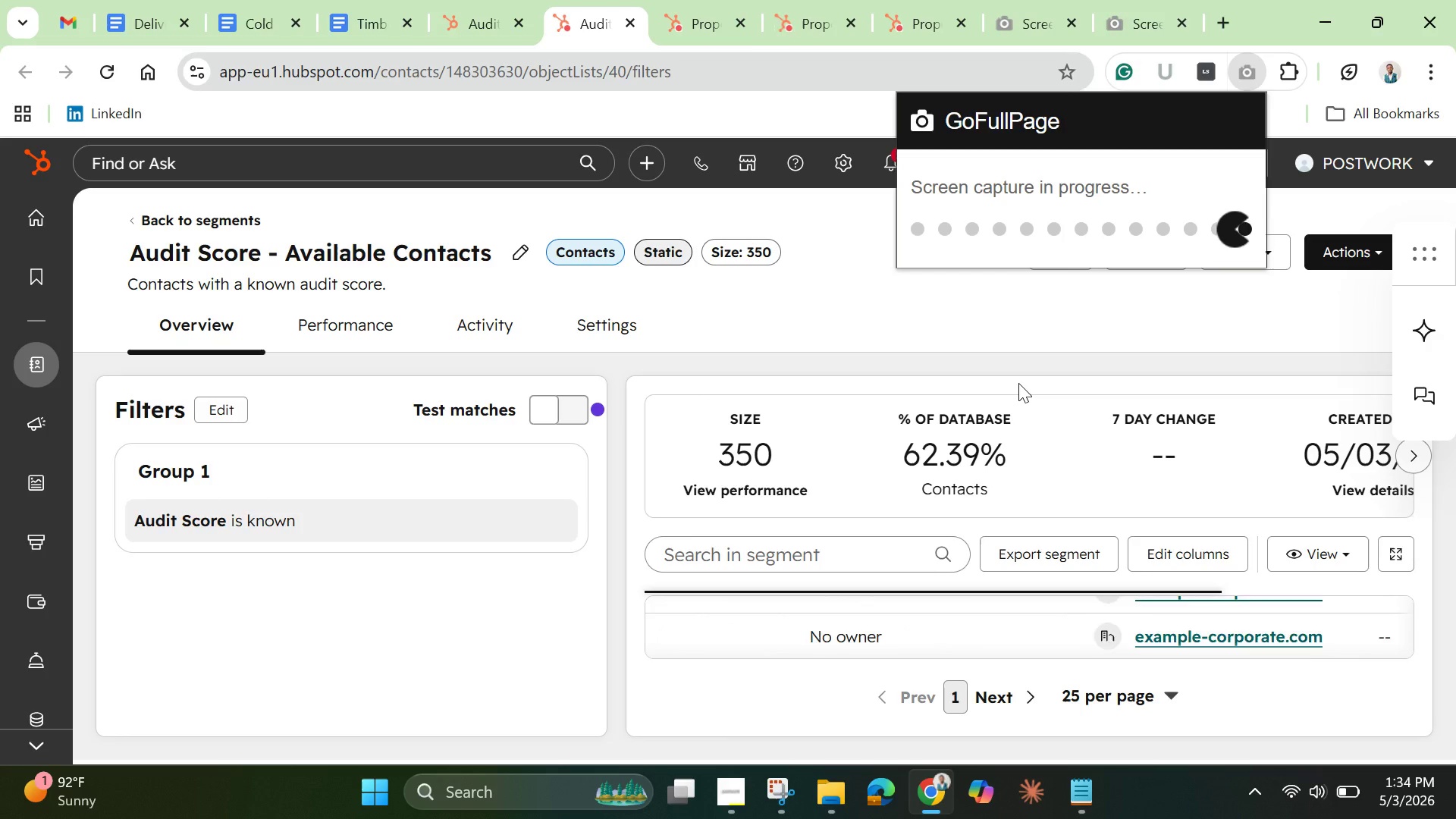 
wait(60.64)
 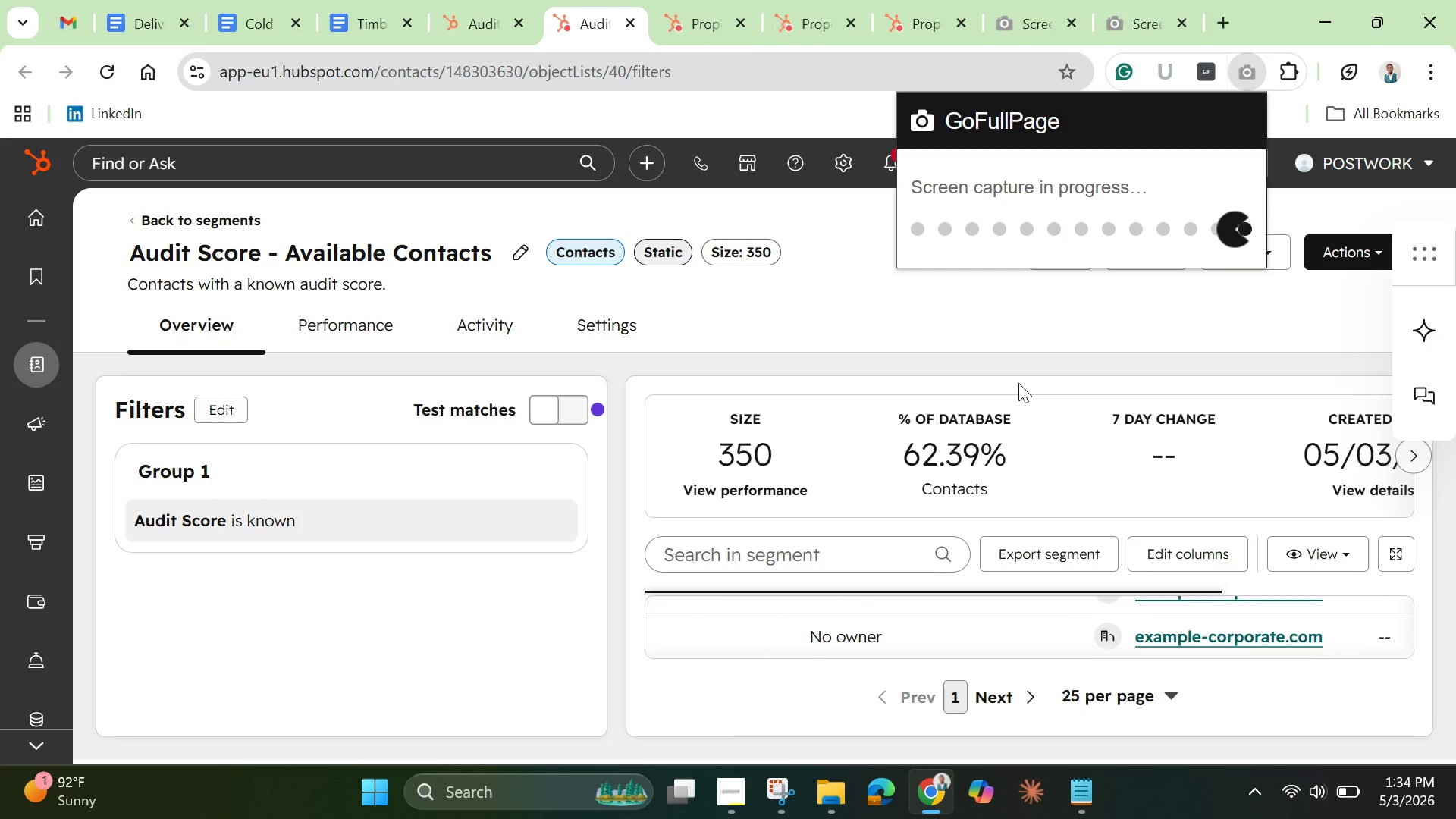 
scroll: coordinate [958, 549], scroll_direction: up, amount: 7.0
 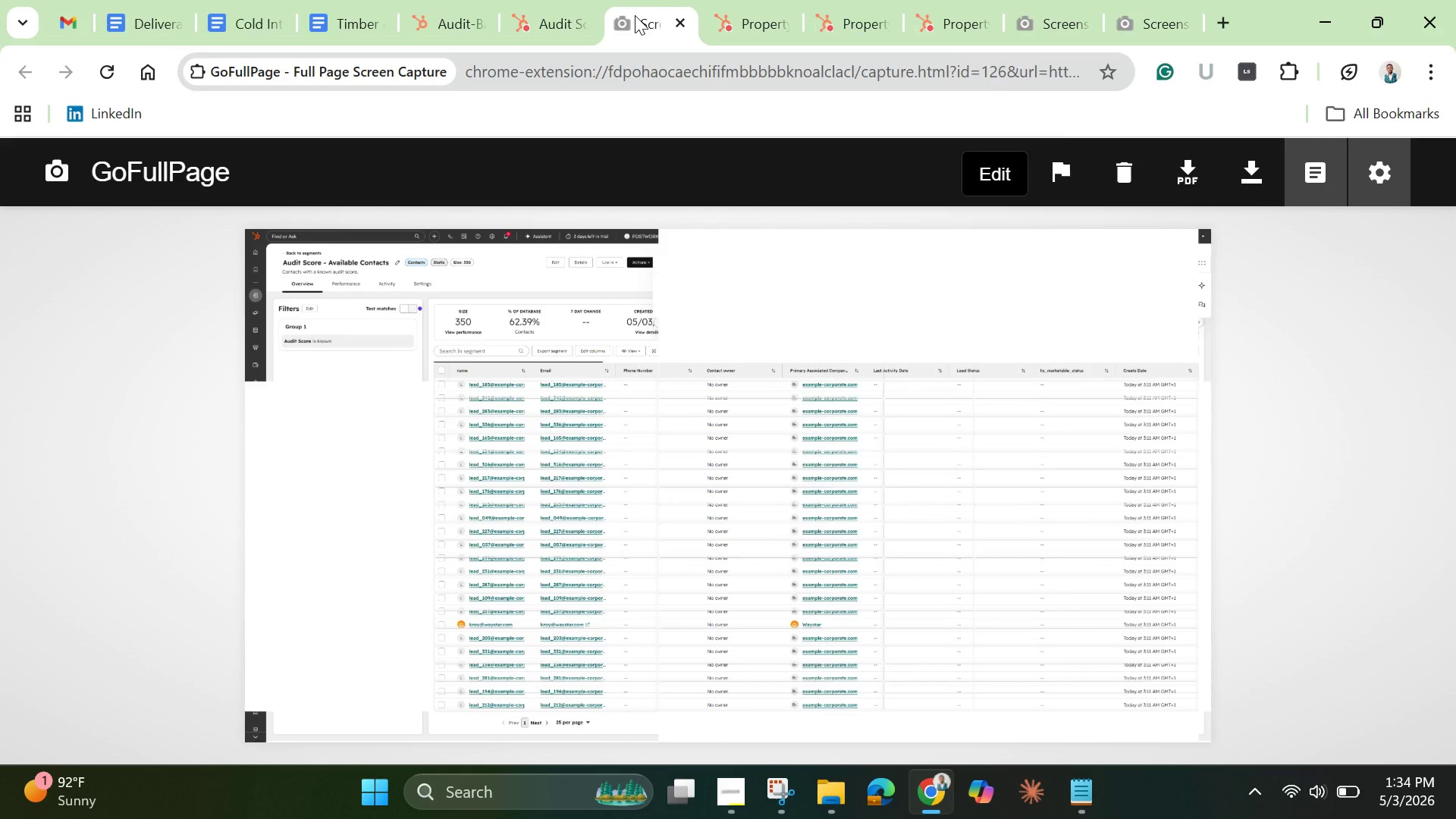 
left_click_drag(start_coordinate=[635, 15], to_coordinate=[962, 40])
 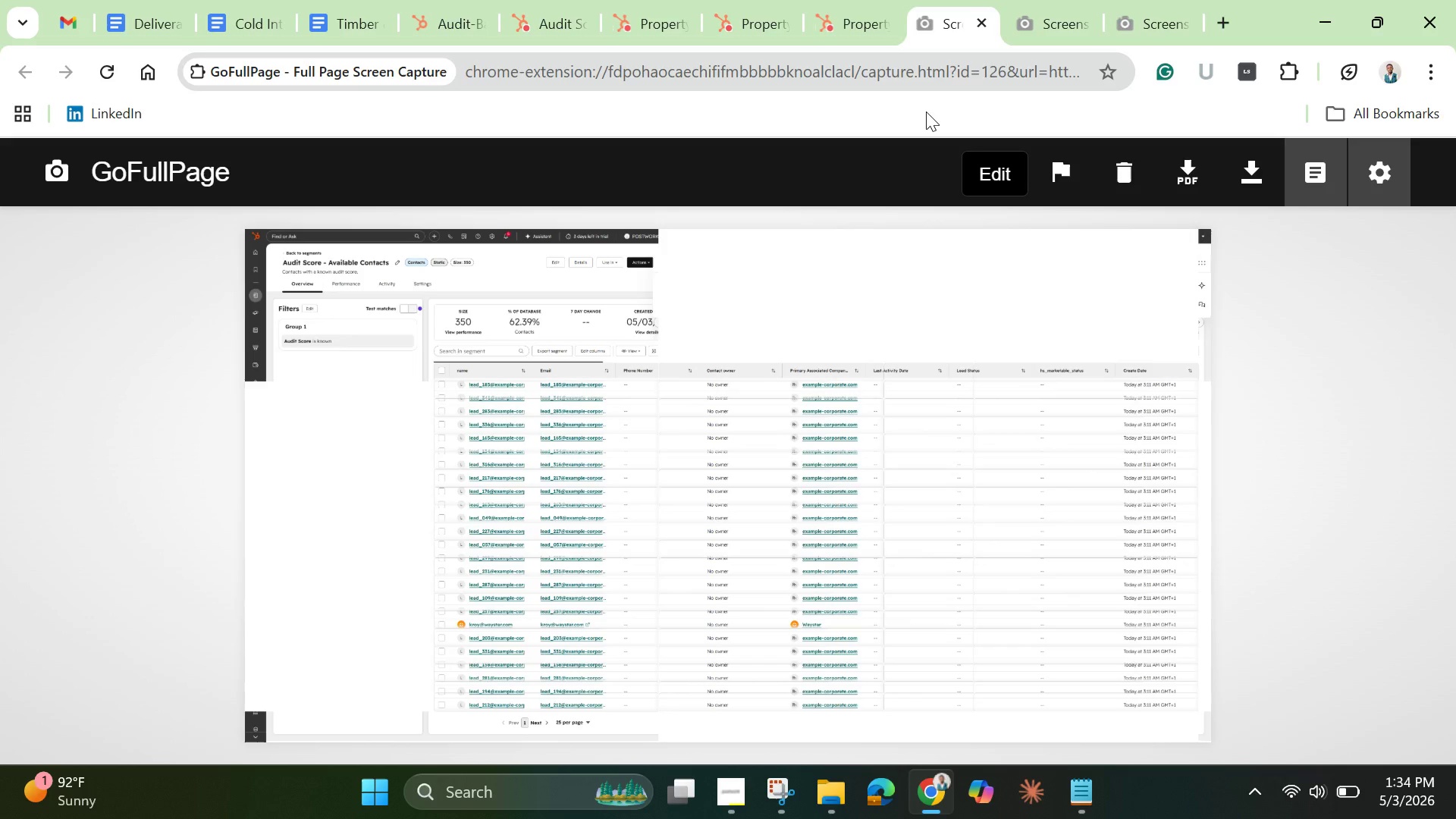 
wait(26.77)
 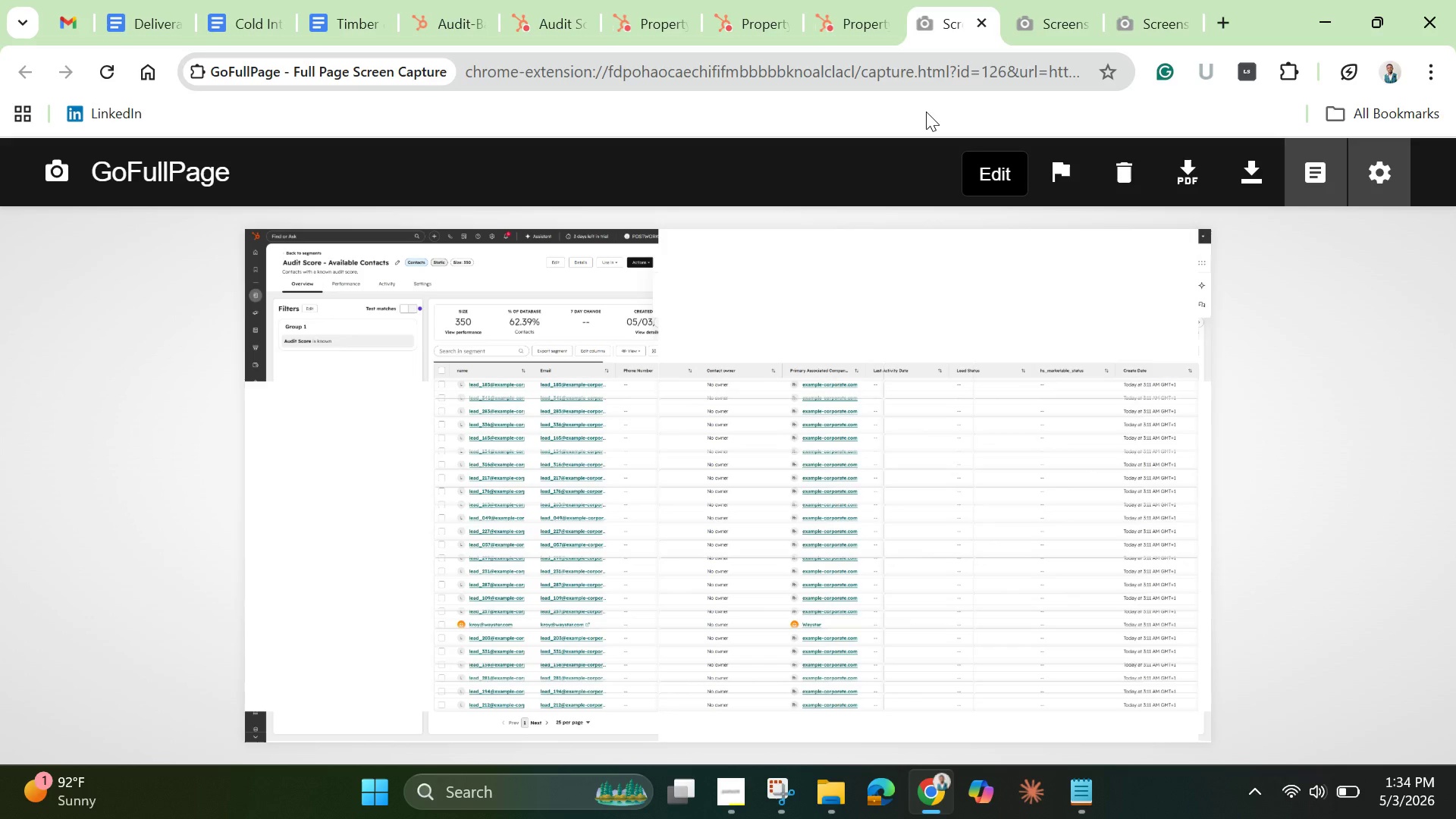 
left_click([457, 29])
 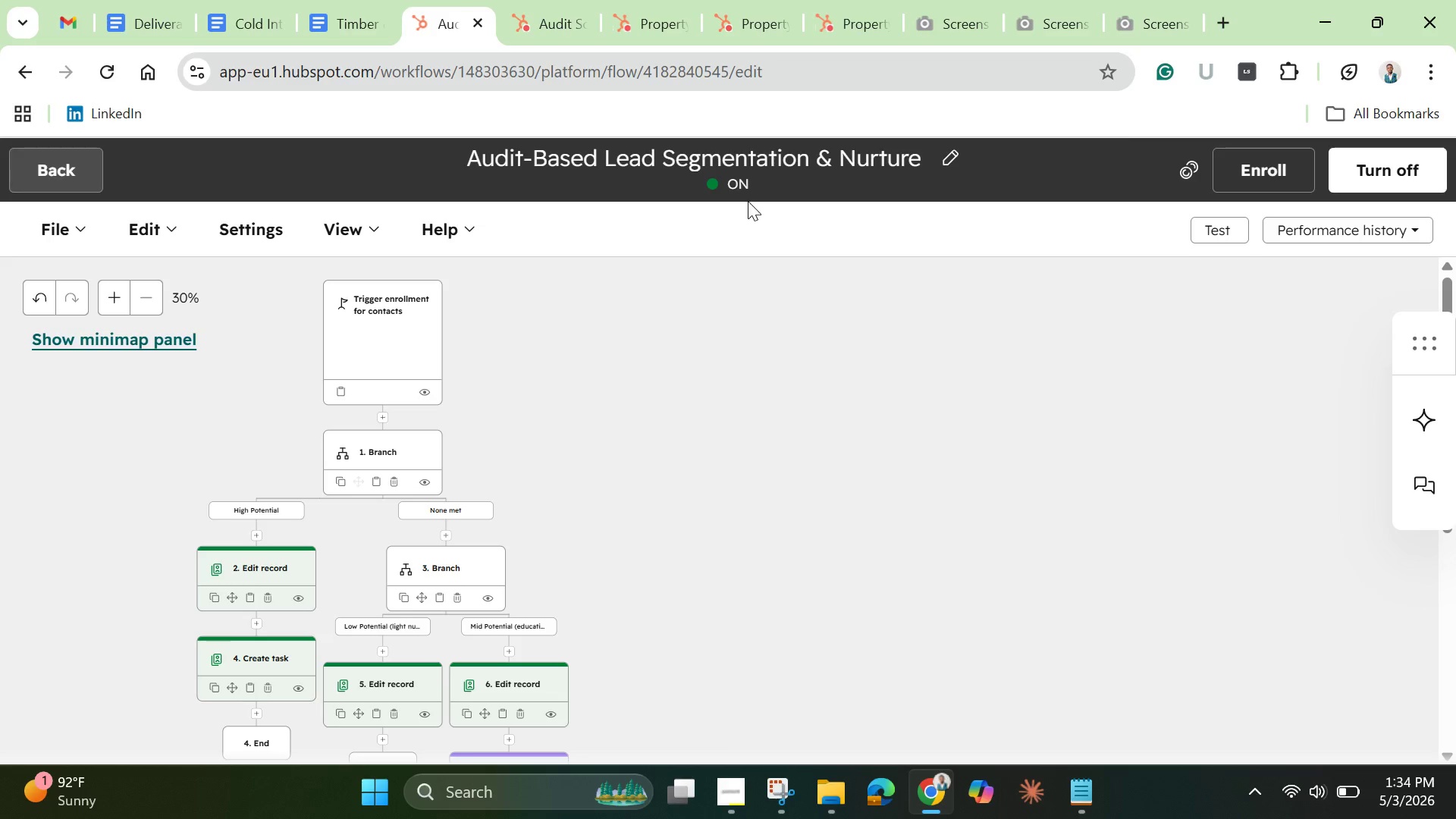 
wait(5.66)
 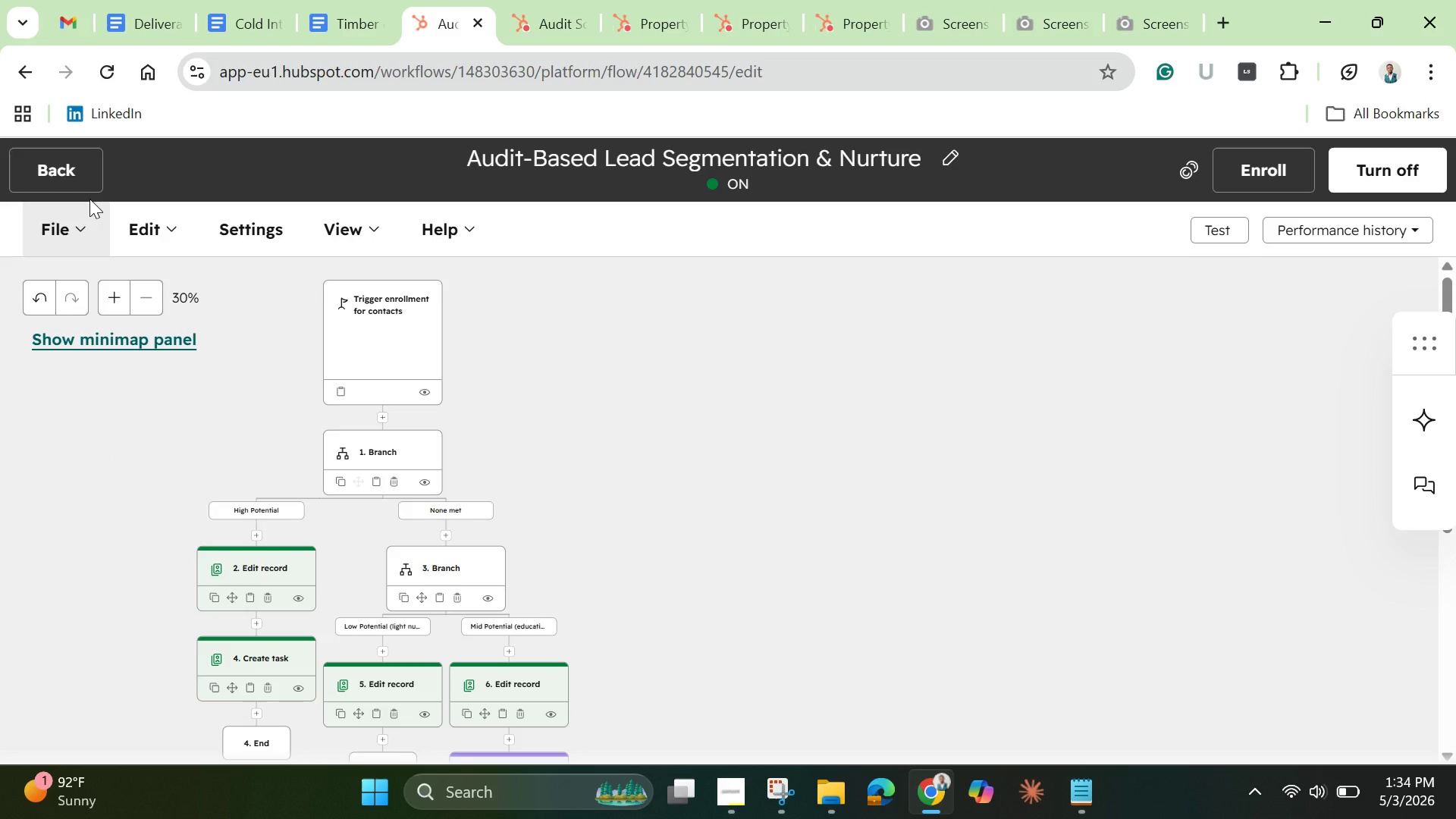 
left_click([1267, 179])
 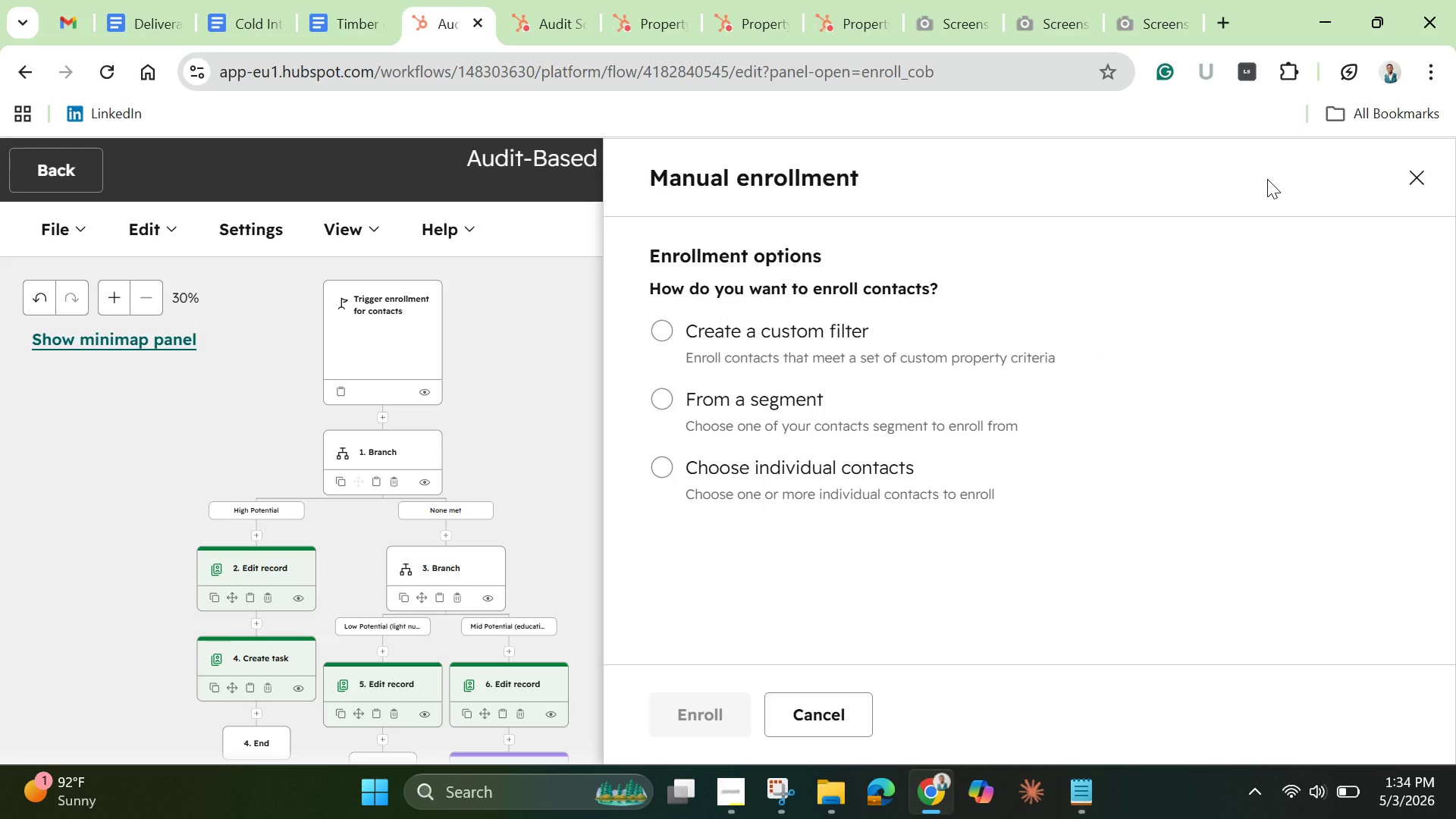 
wait(8.8)
 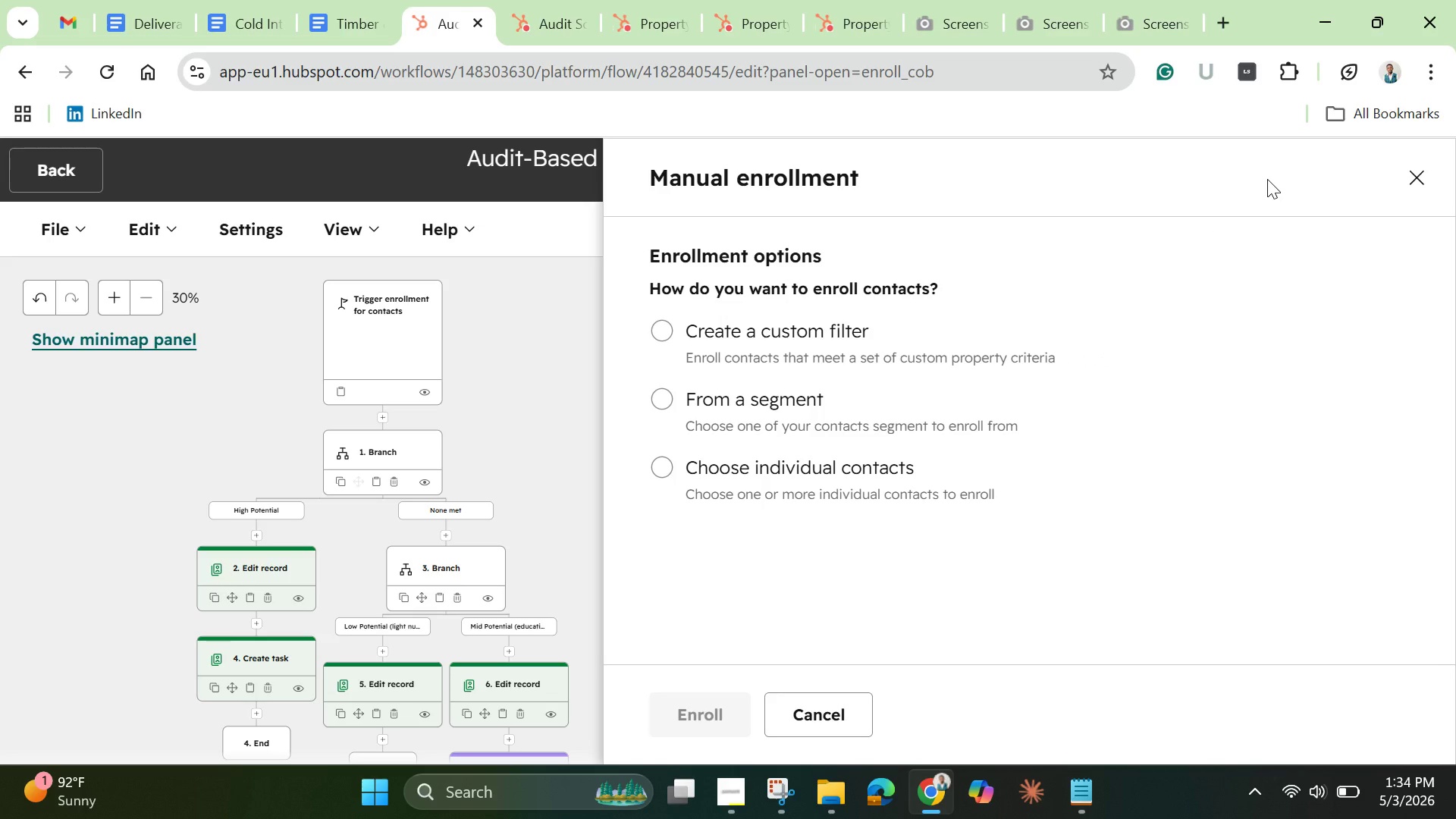 
left_click([677, 397])
 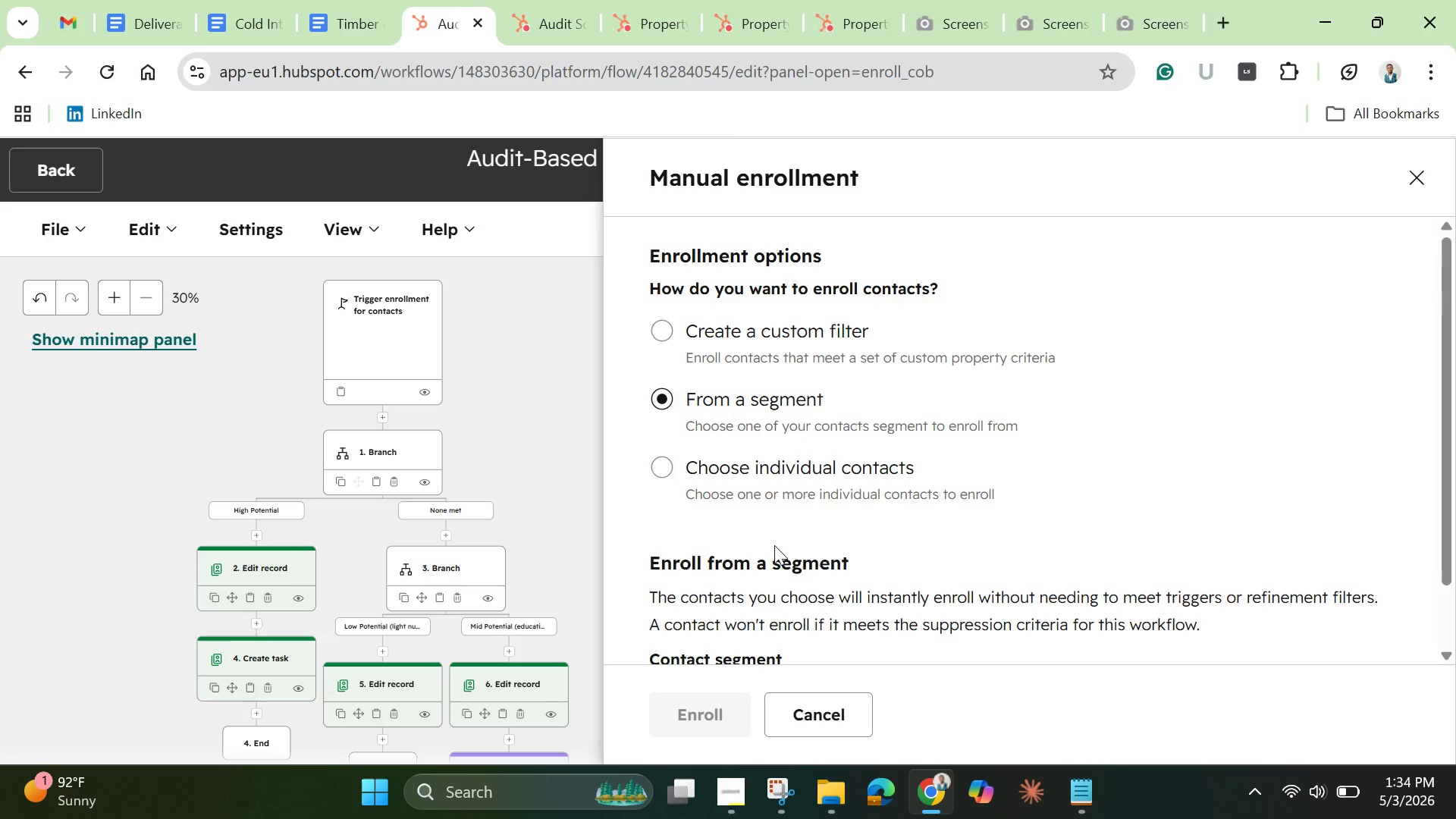 
scroll: coordinate [778, 550], scroll_direction: down, amount: 1.0
 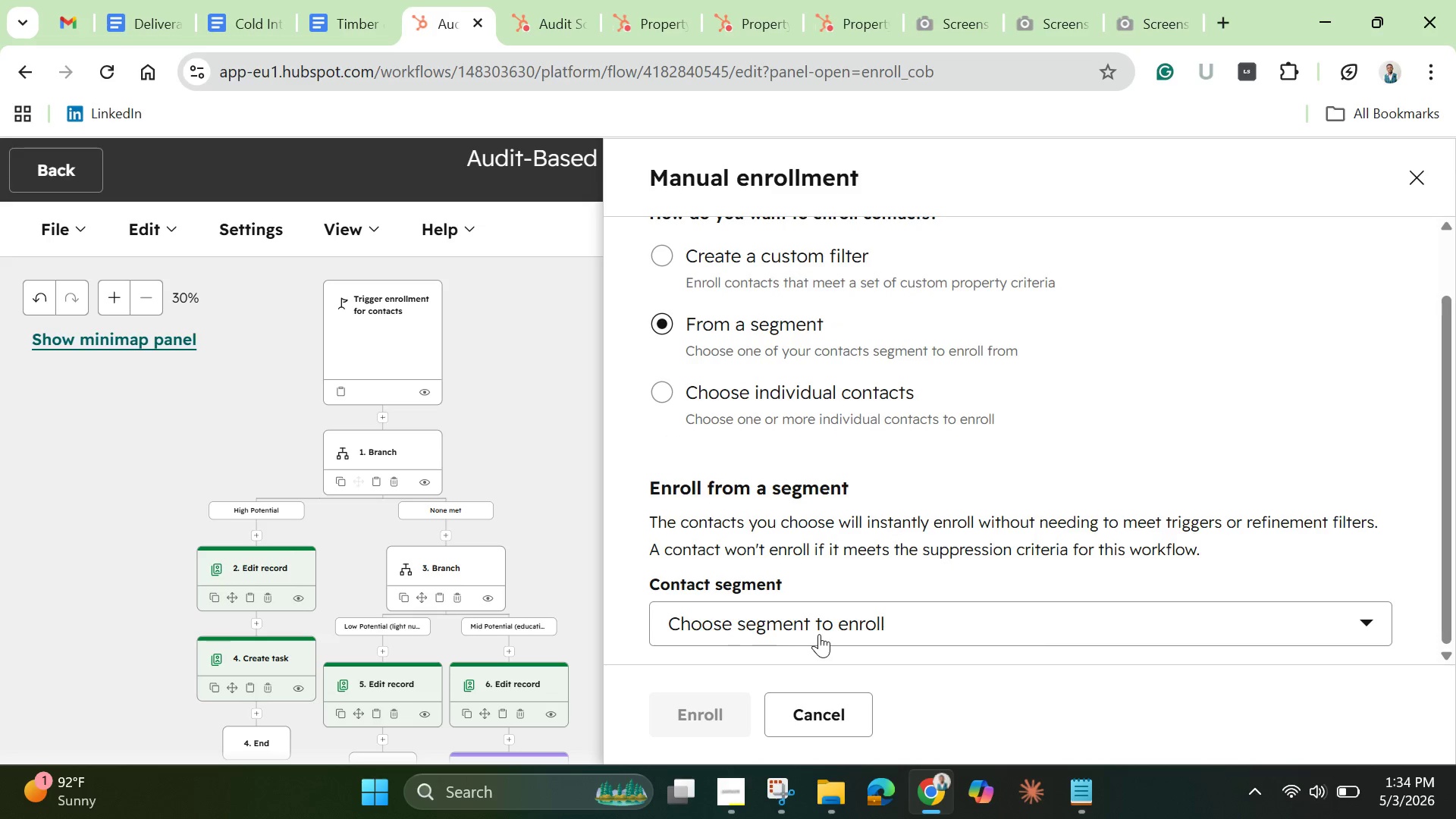 
left_click([819, 634])
 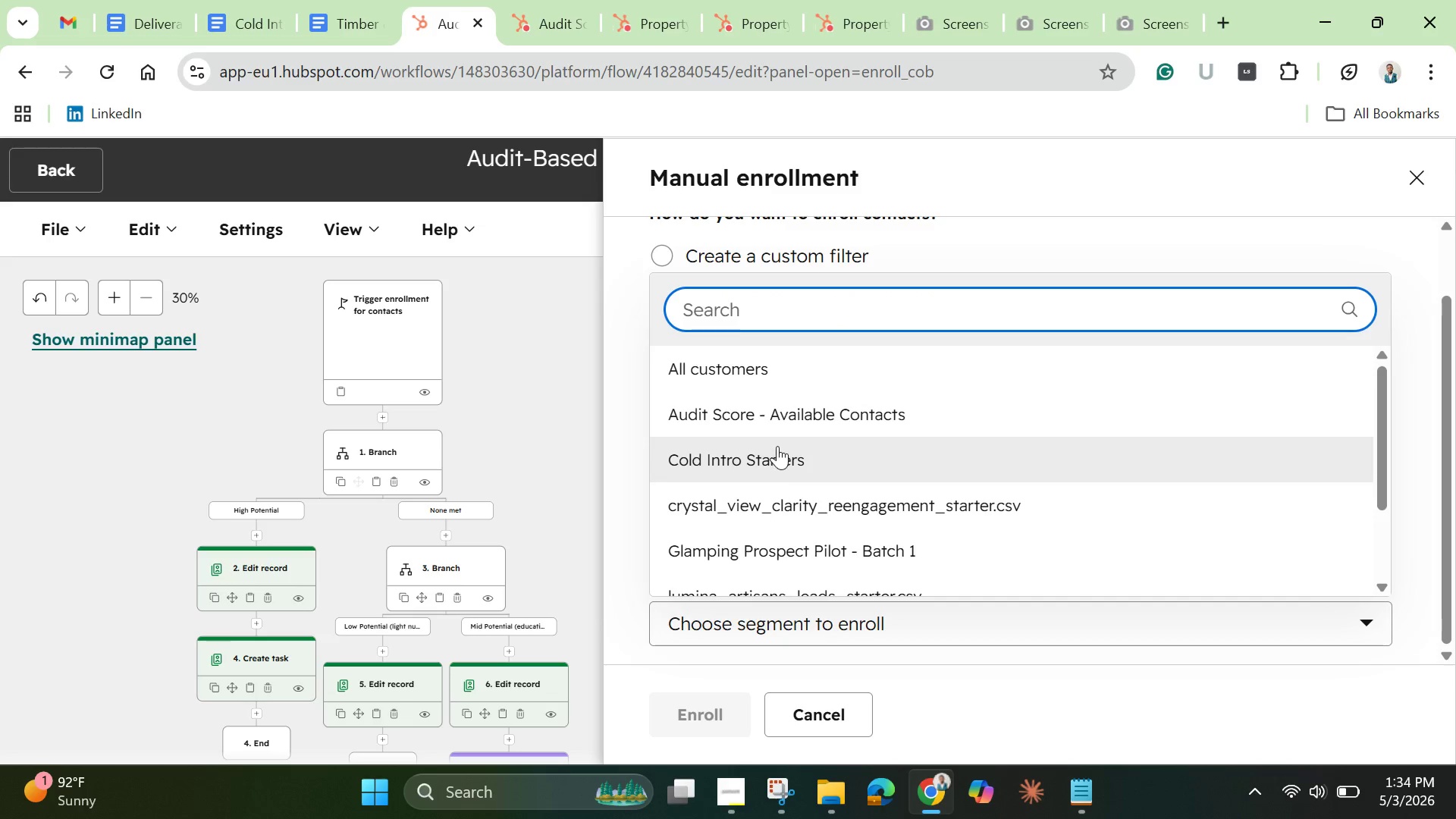 
left_click([780, 420])
 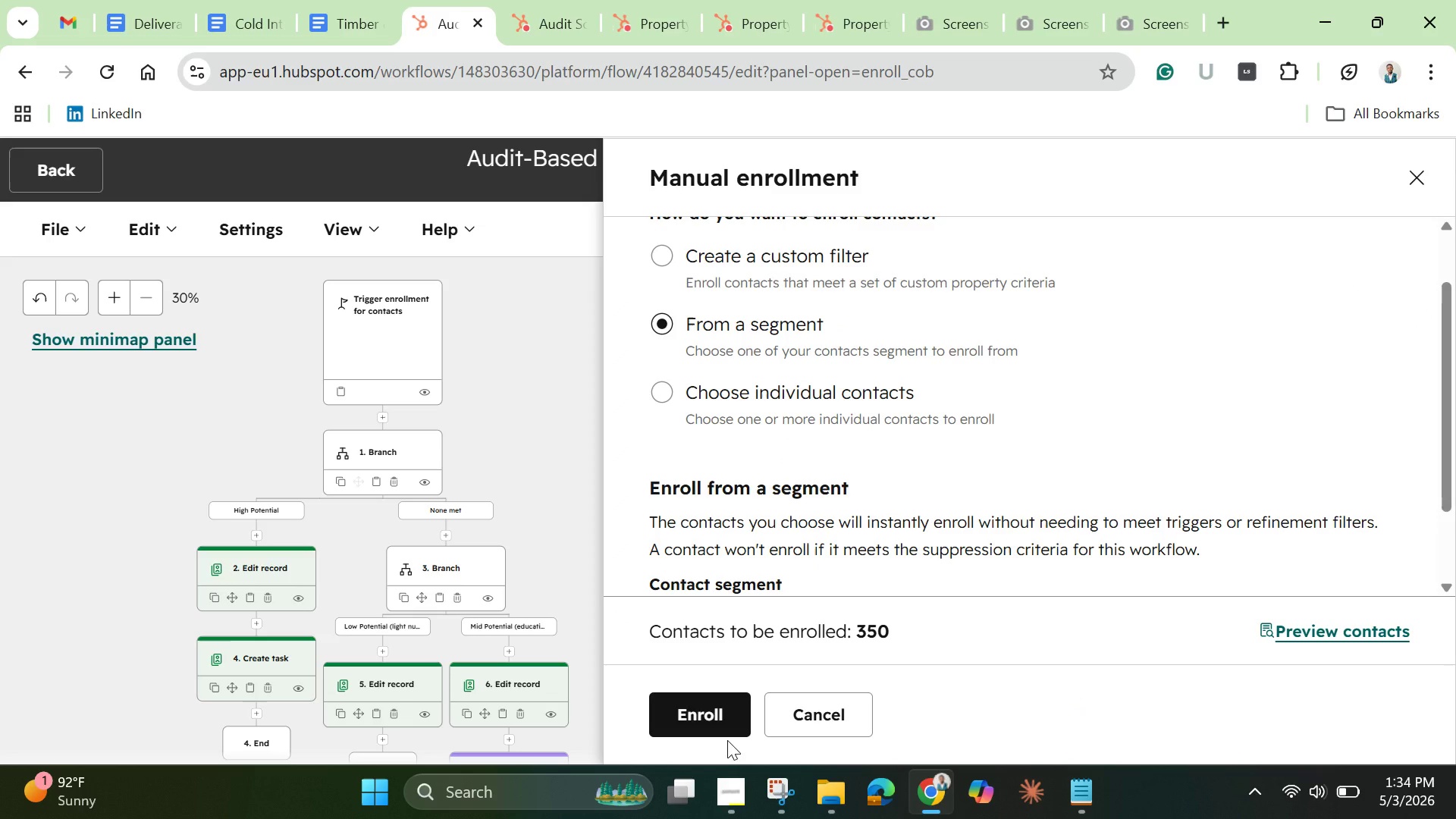 
left_click([721, 706])
 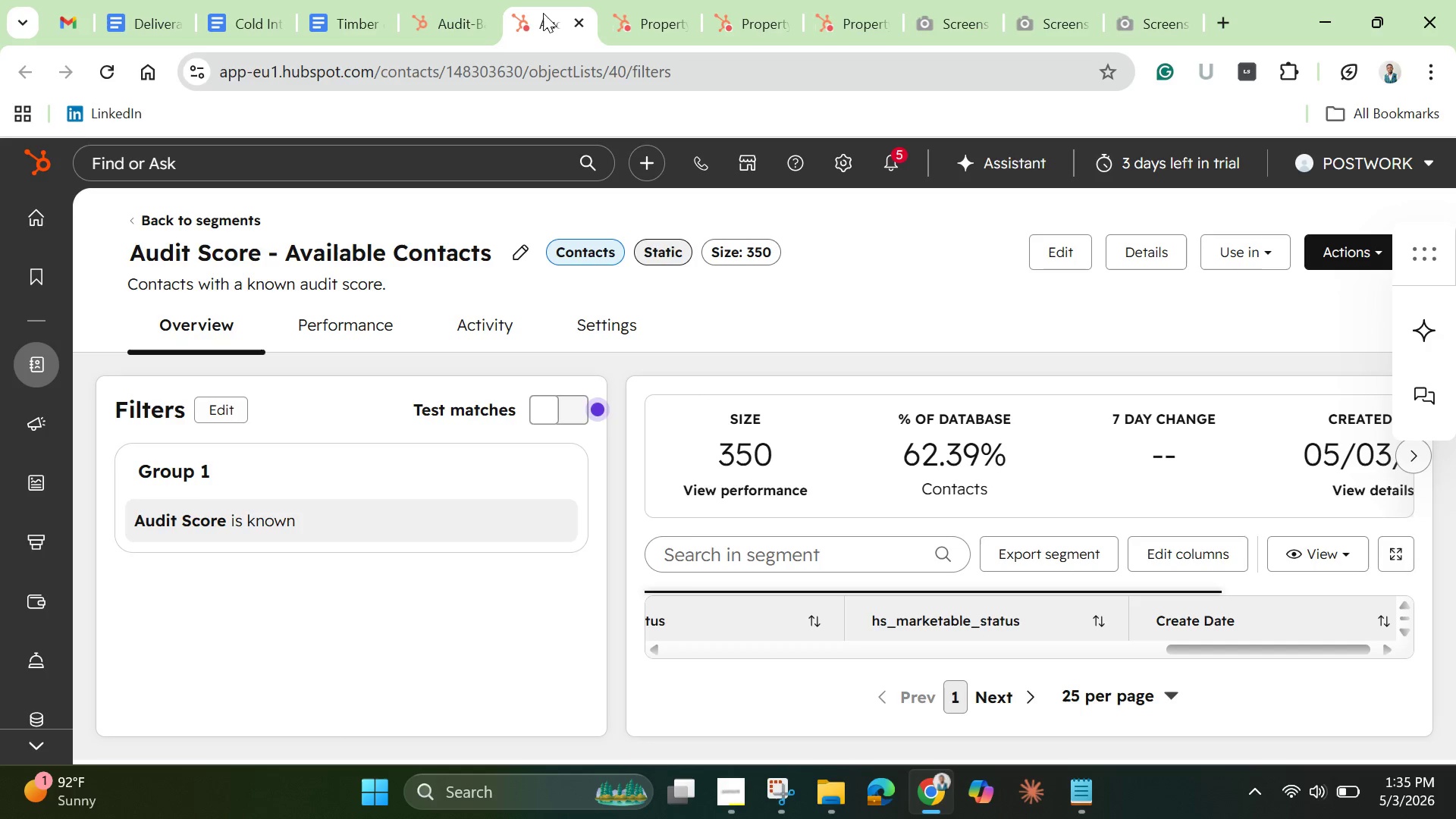 
wait(18.23)
 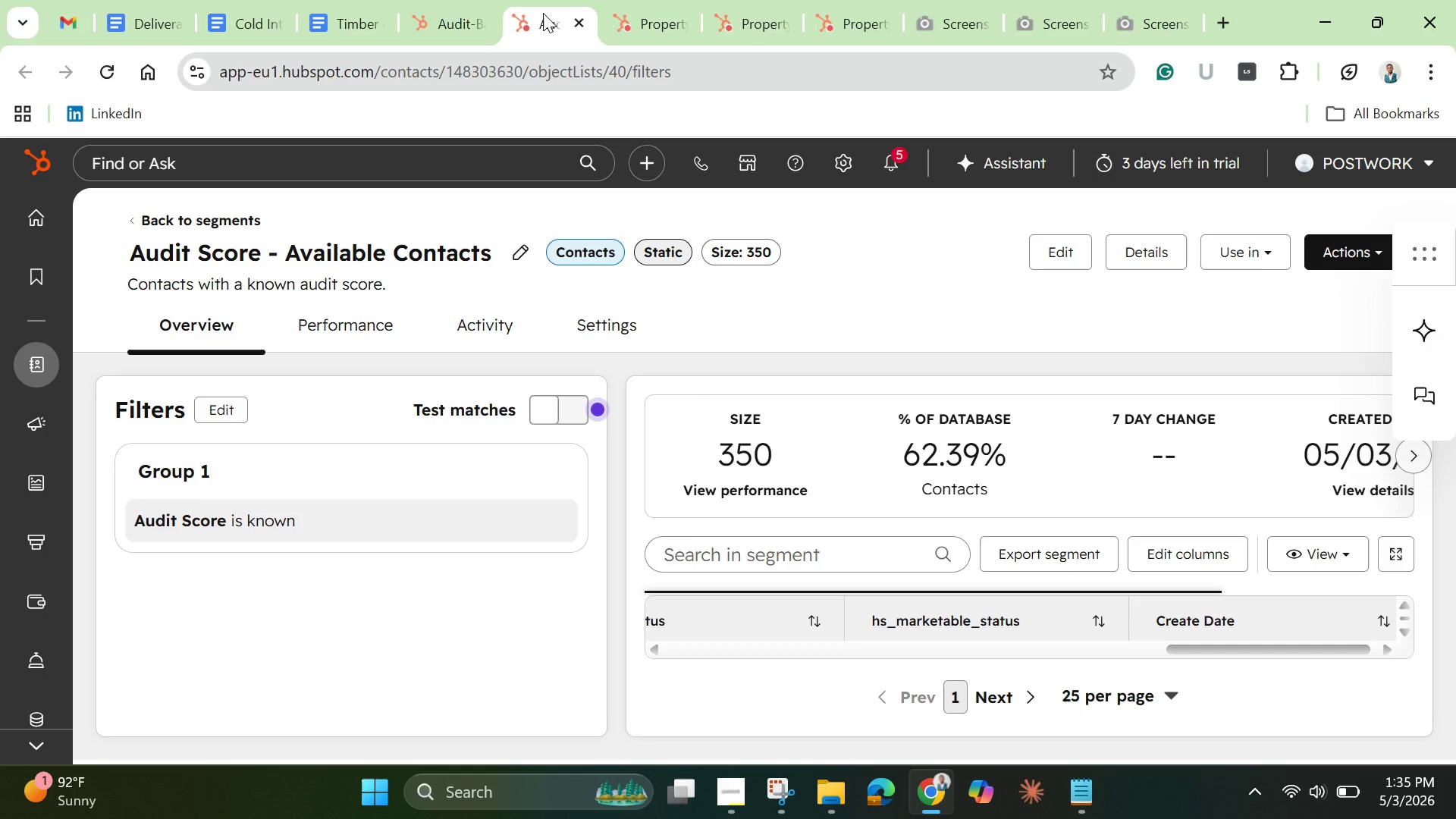 
scroll: coordinate [199, 639], scroll_direction: down, amount: 3.0
 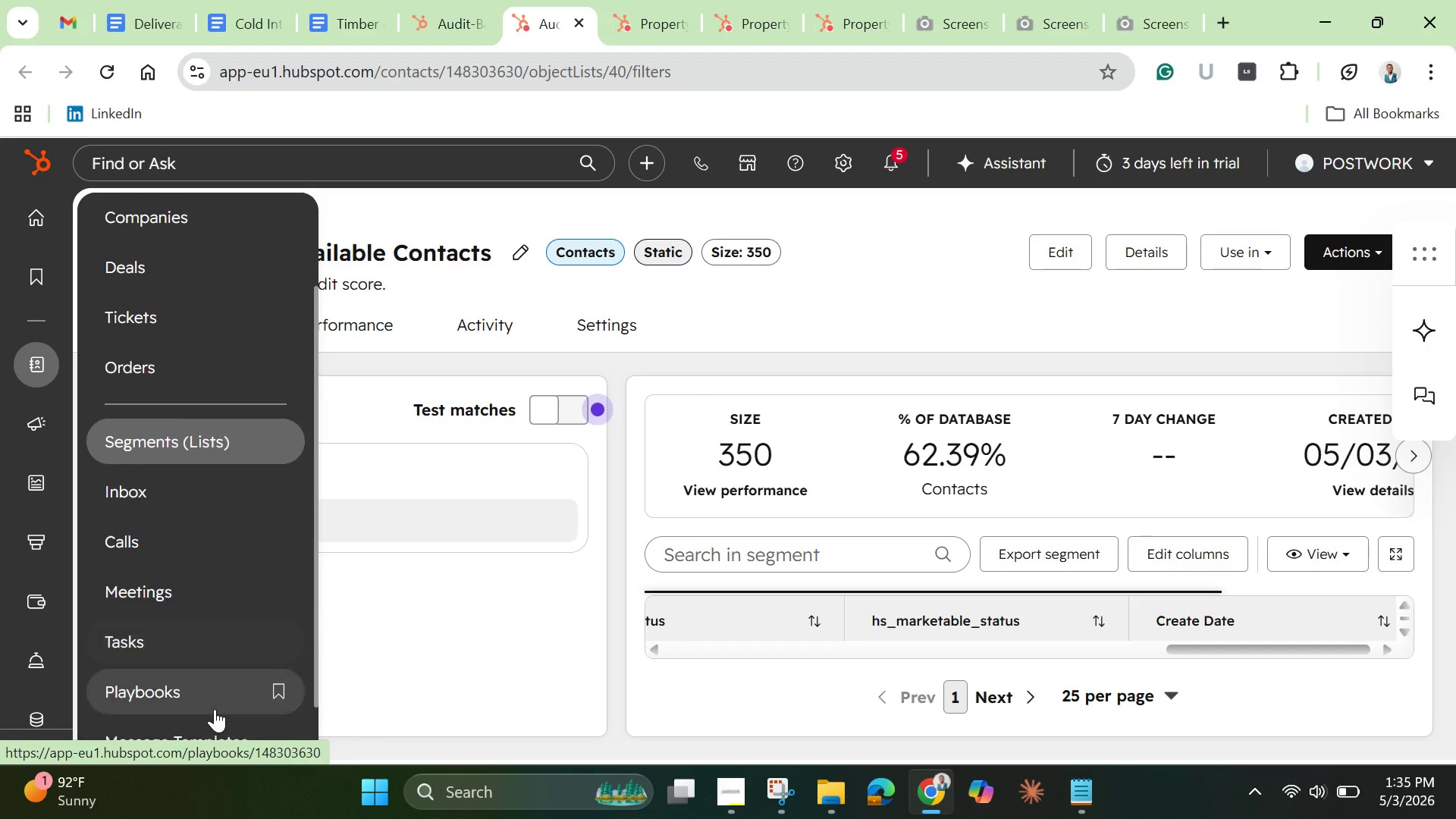 
scroll: coordinate [215, 709], scroll_direction: up, amount: 9.0
 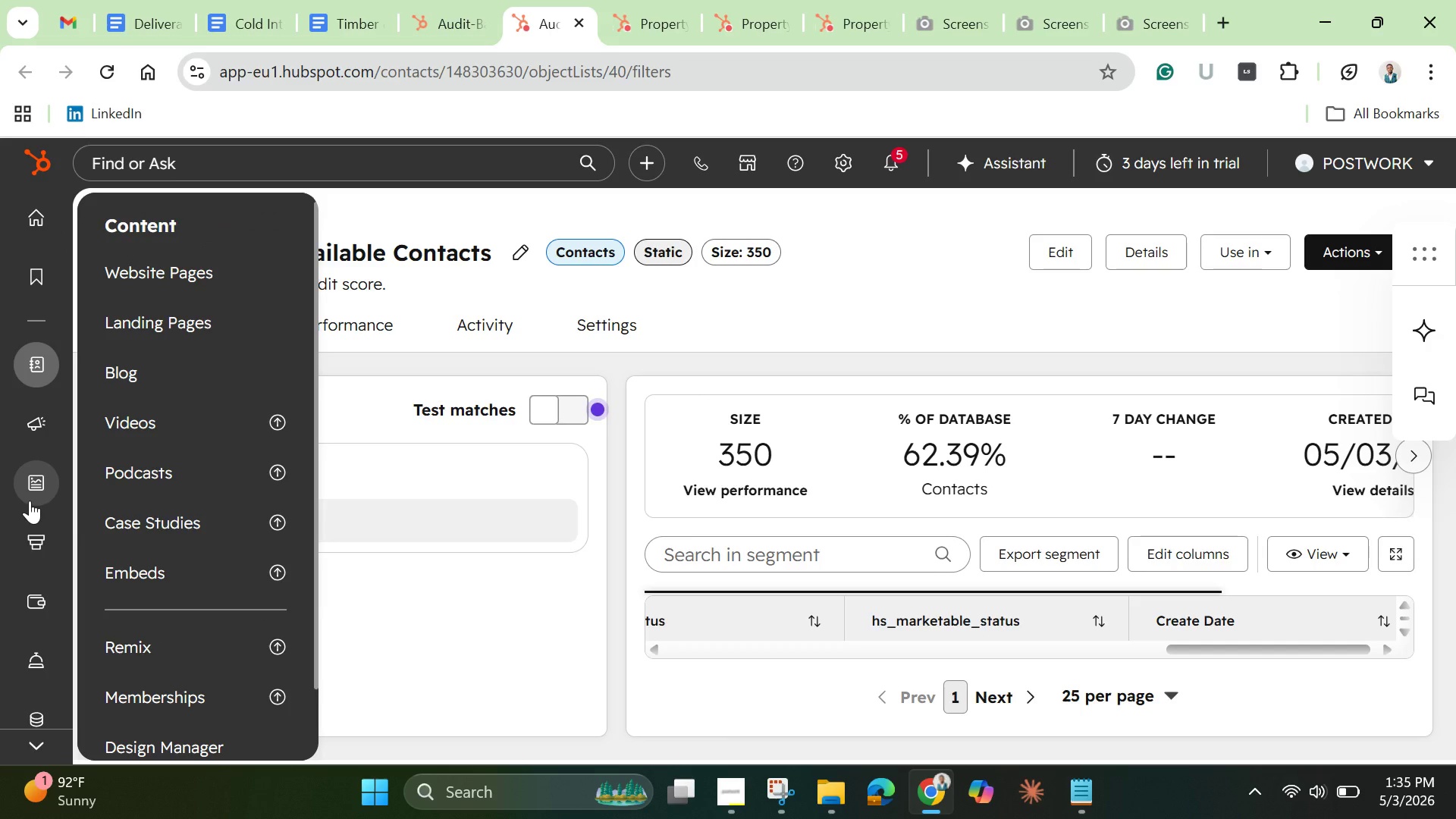 
wait(6.99)
 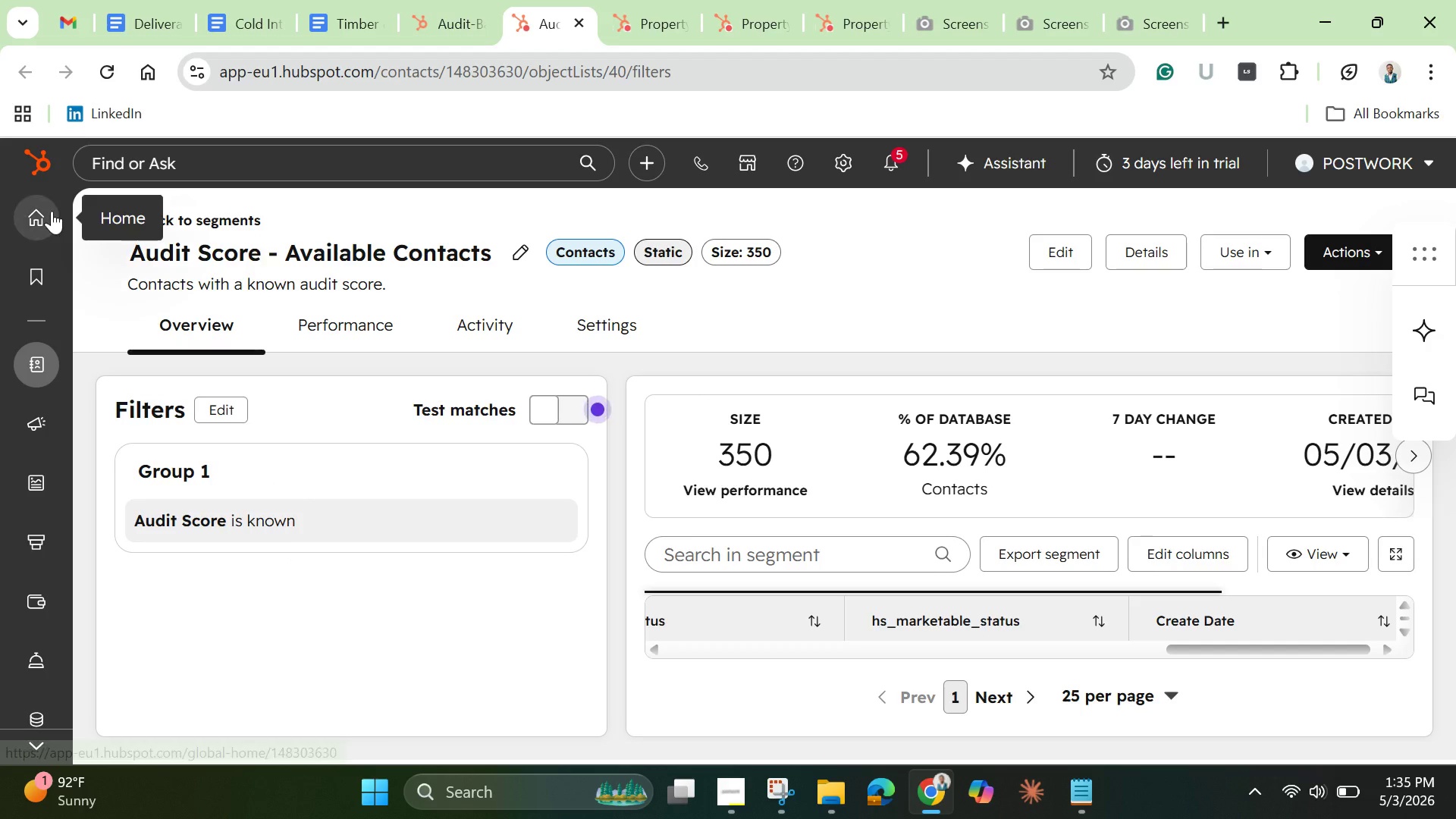 
left_click([142, 548])
 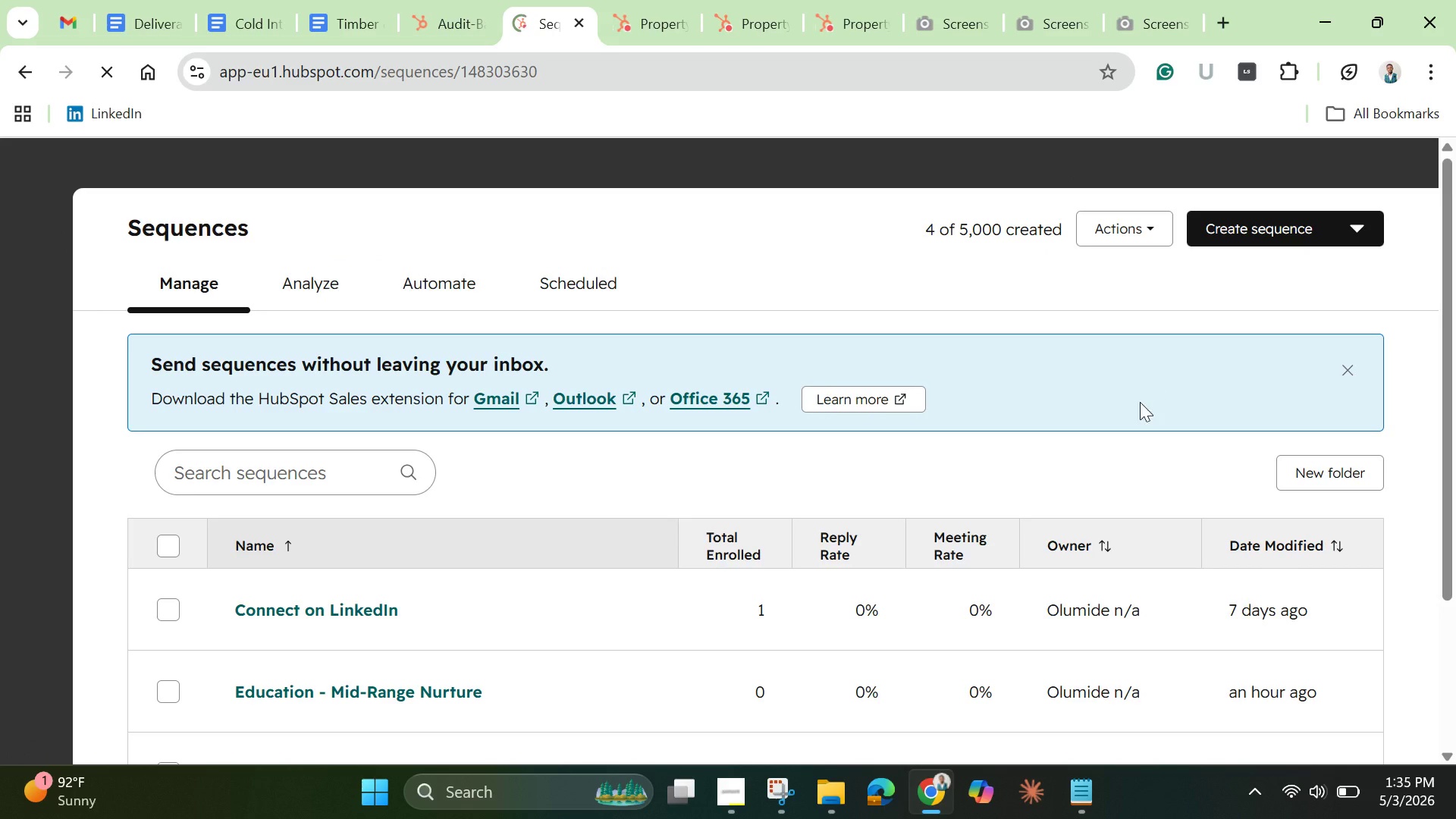 
wait(6.41)
 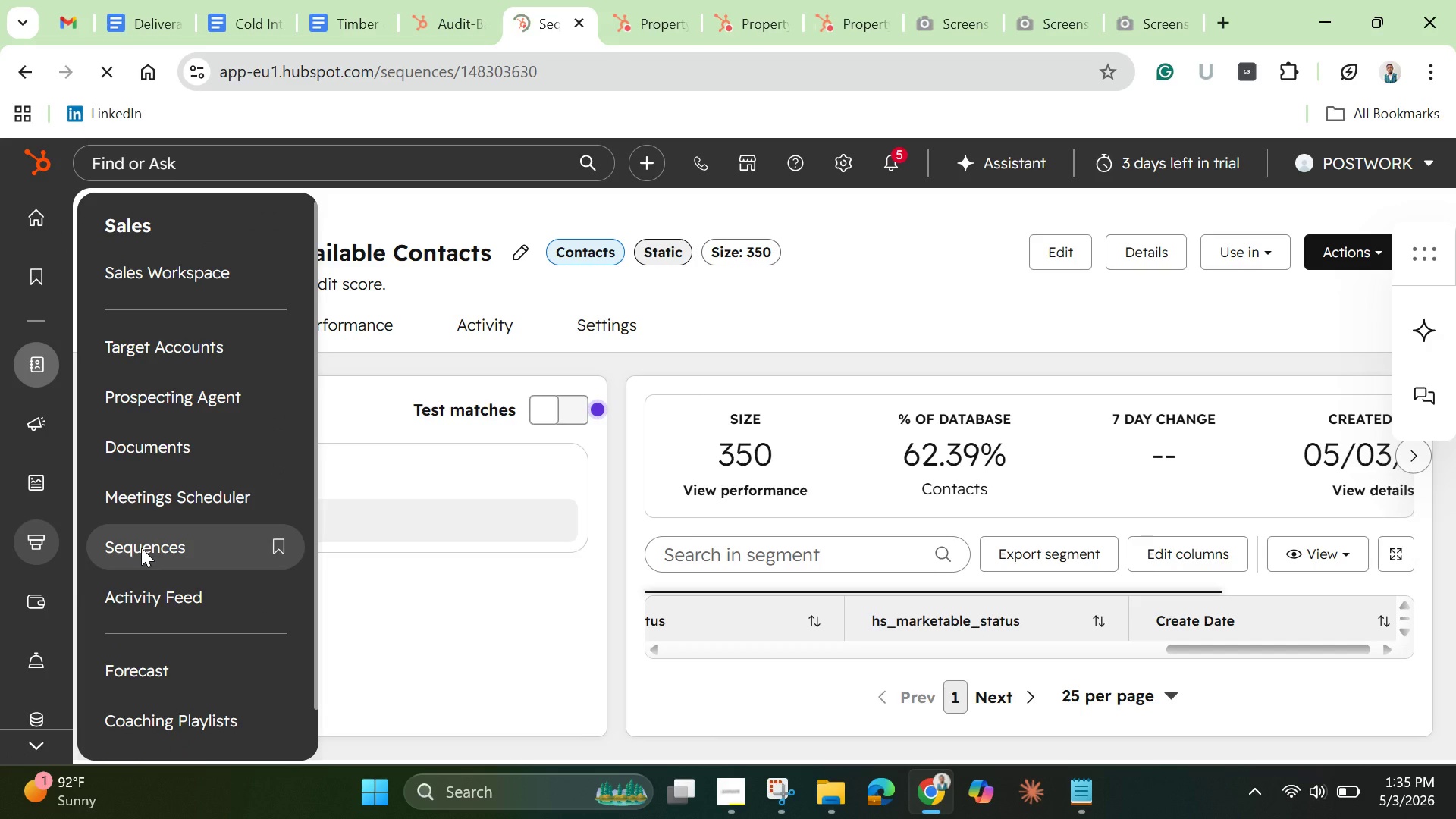 
left_click_drag(start_coordinate=[1445, 463], to_coordinate=[1451, 635])
 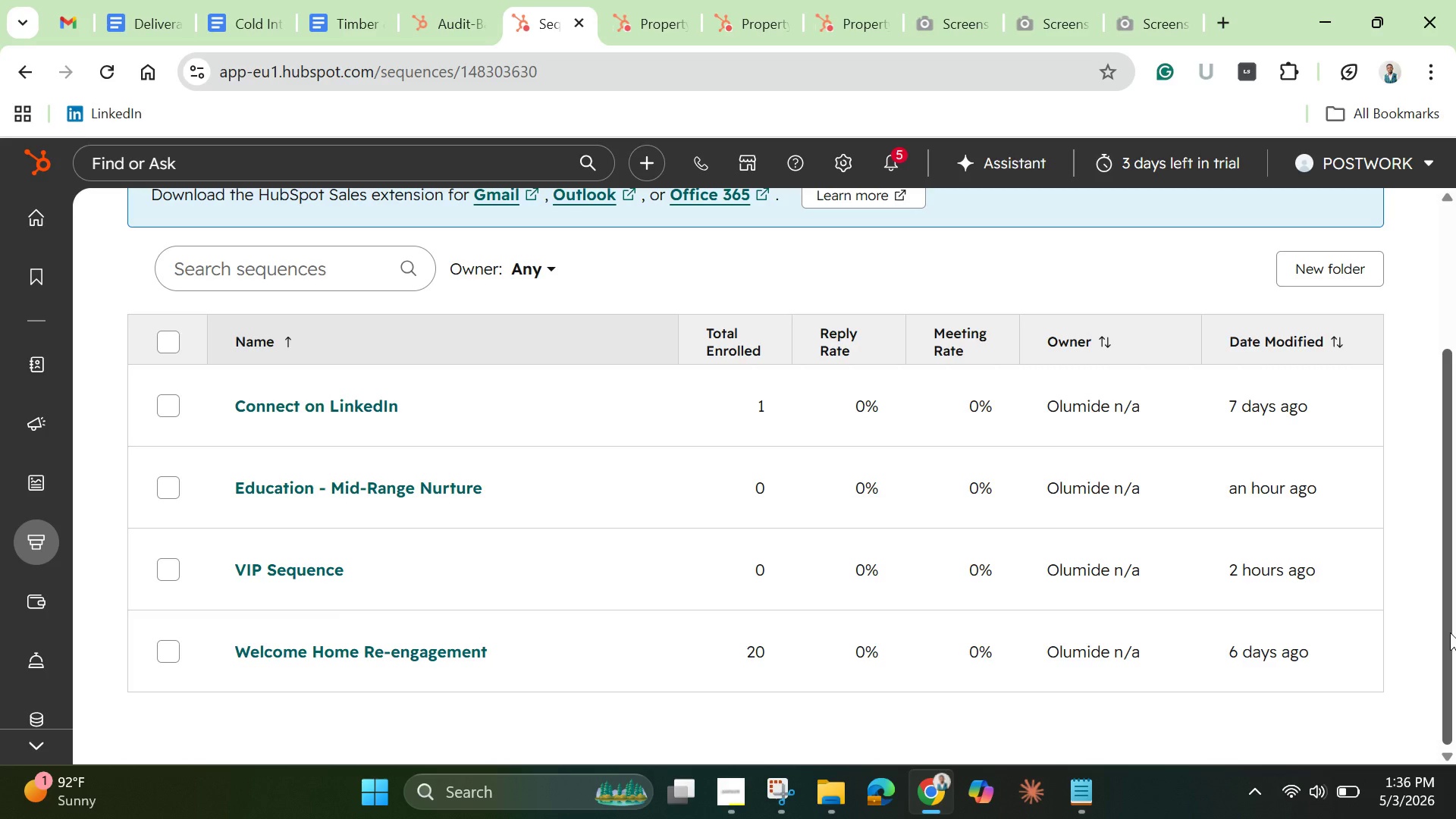 
wait(48.69)
 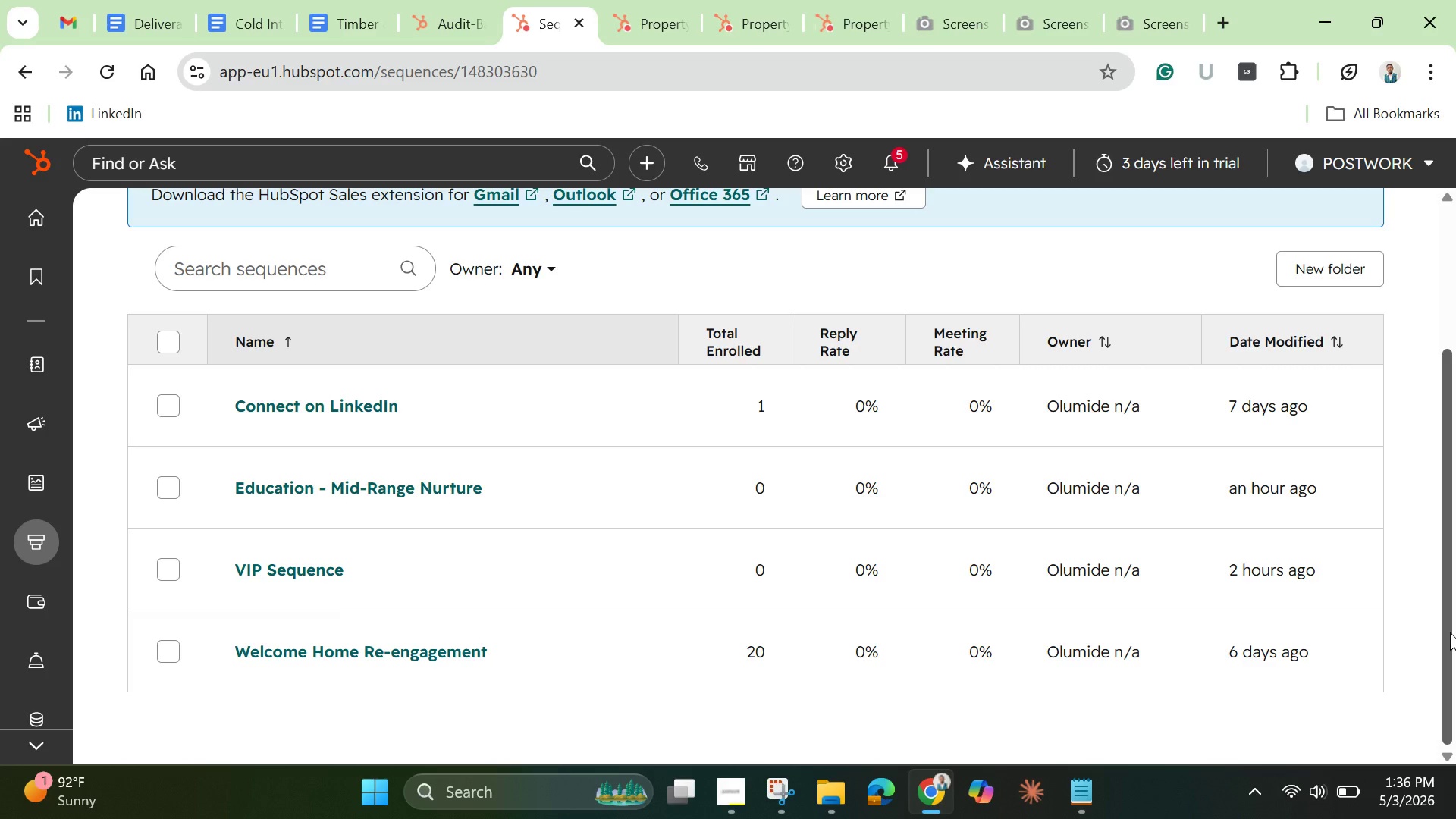 
left_click([733, 794])